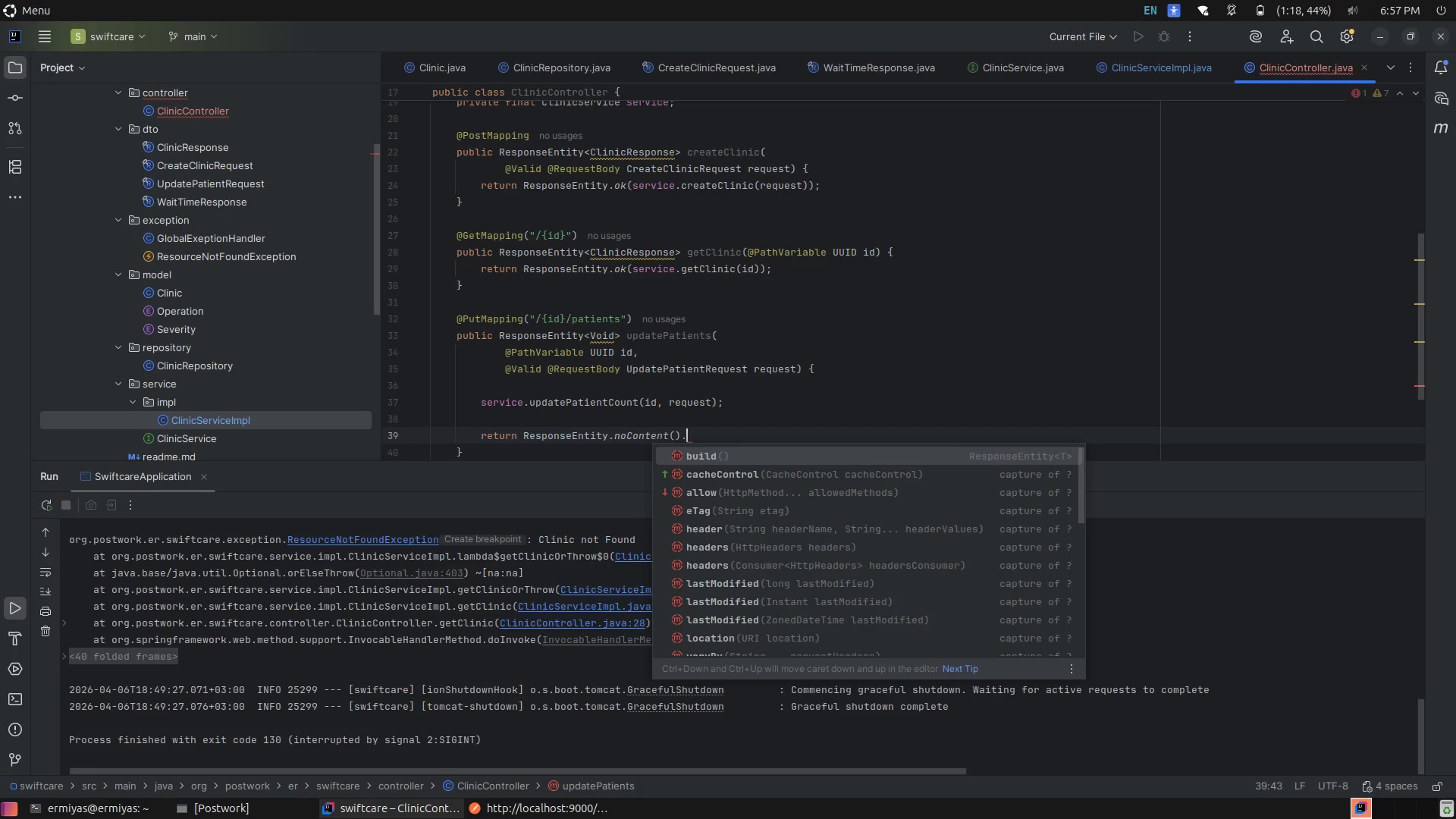 
key(Enter)
 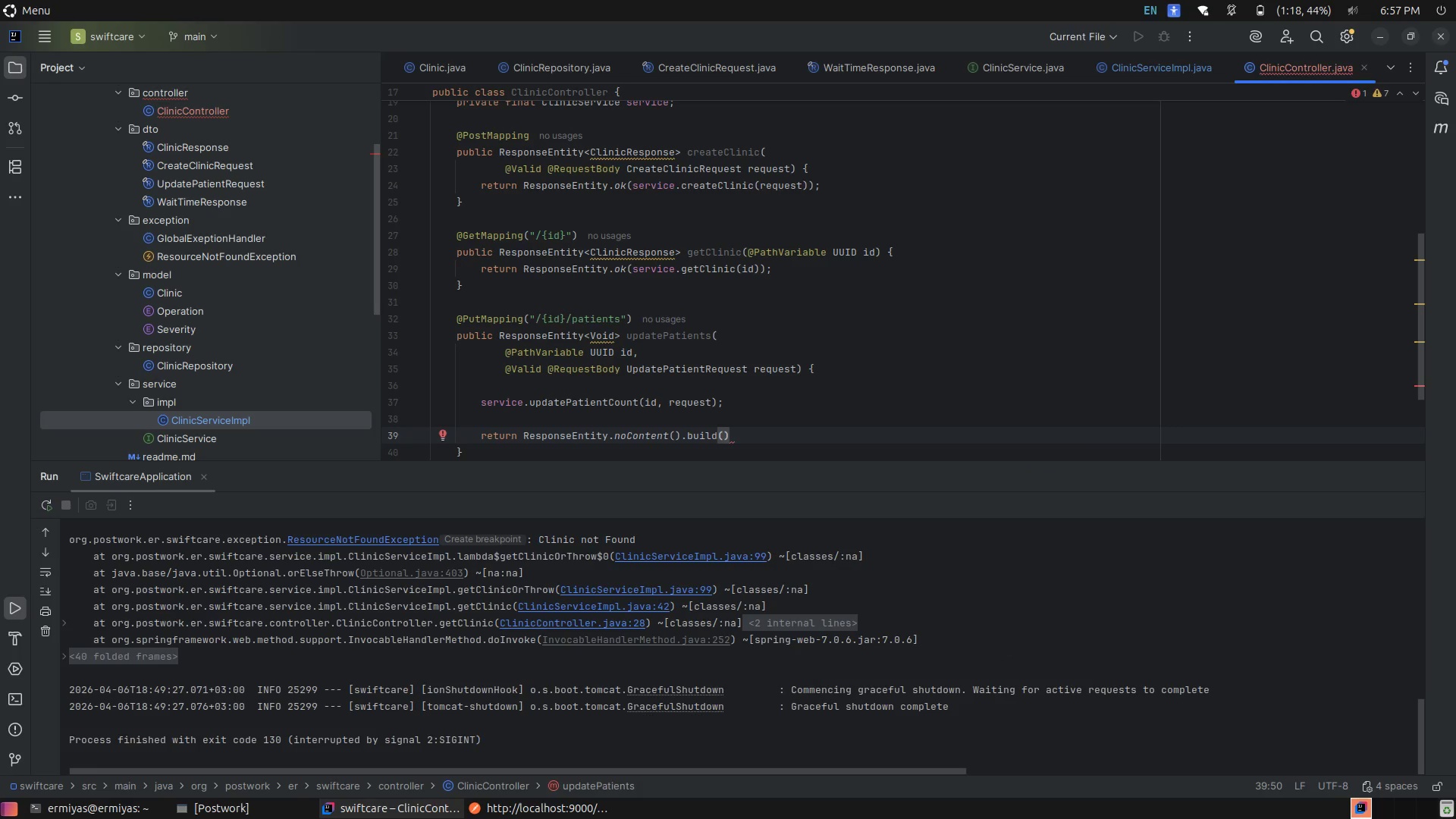 
key(Semicolon)
 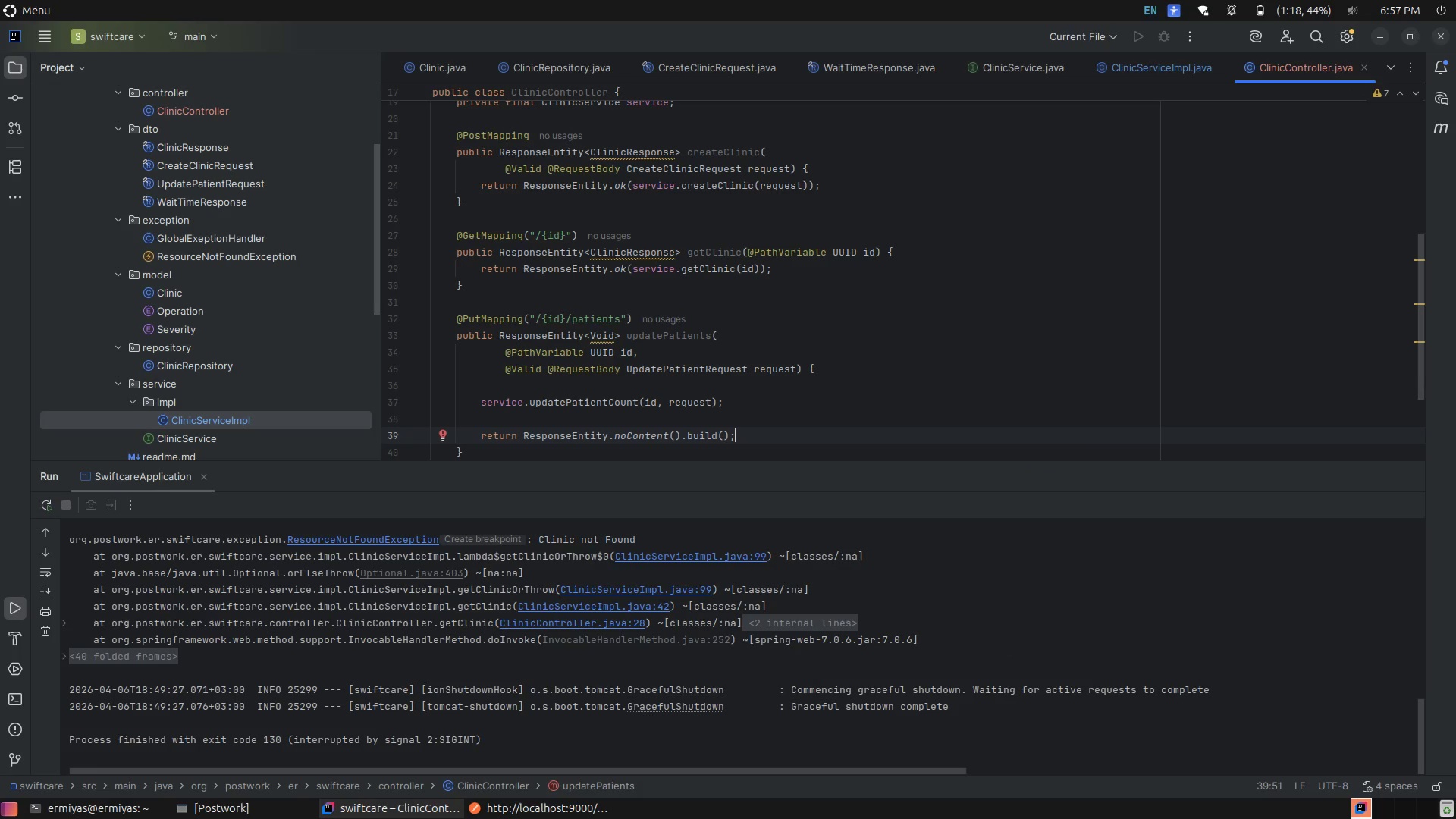 
scroll: coordinate [667, 394], scroll_direction: down, amount: 4.0
 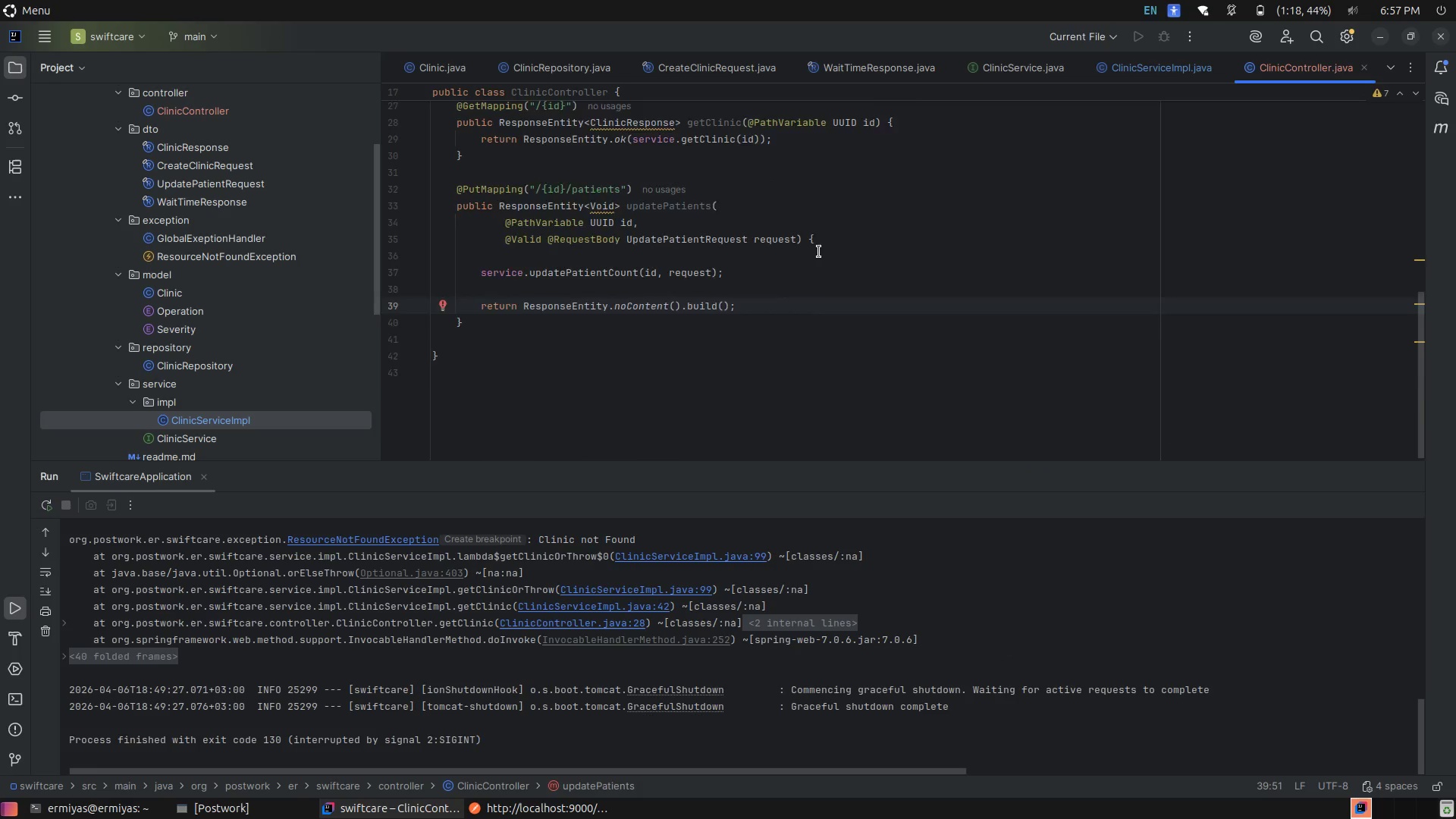 
scroll: coordinate [819, 252], scroll_direction: up, amount: 2.0
 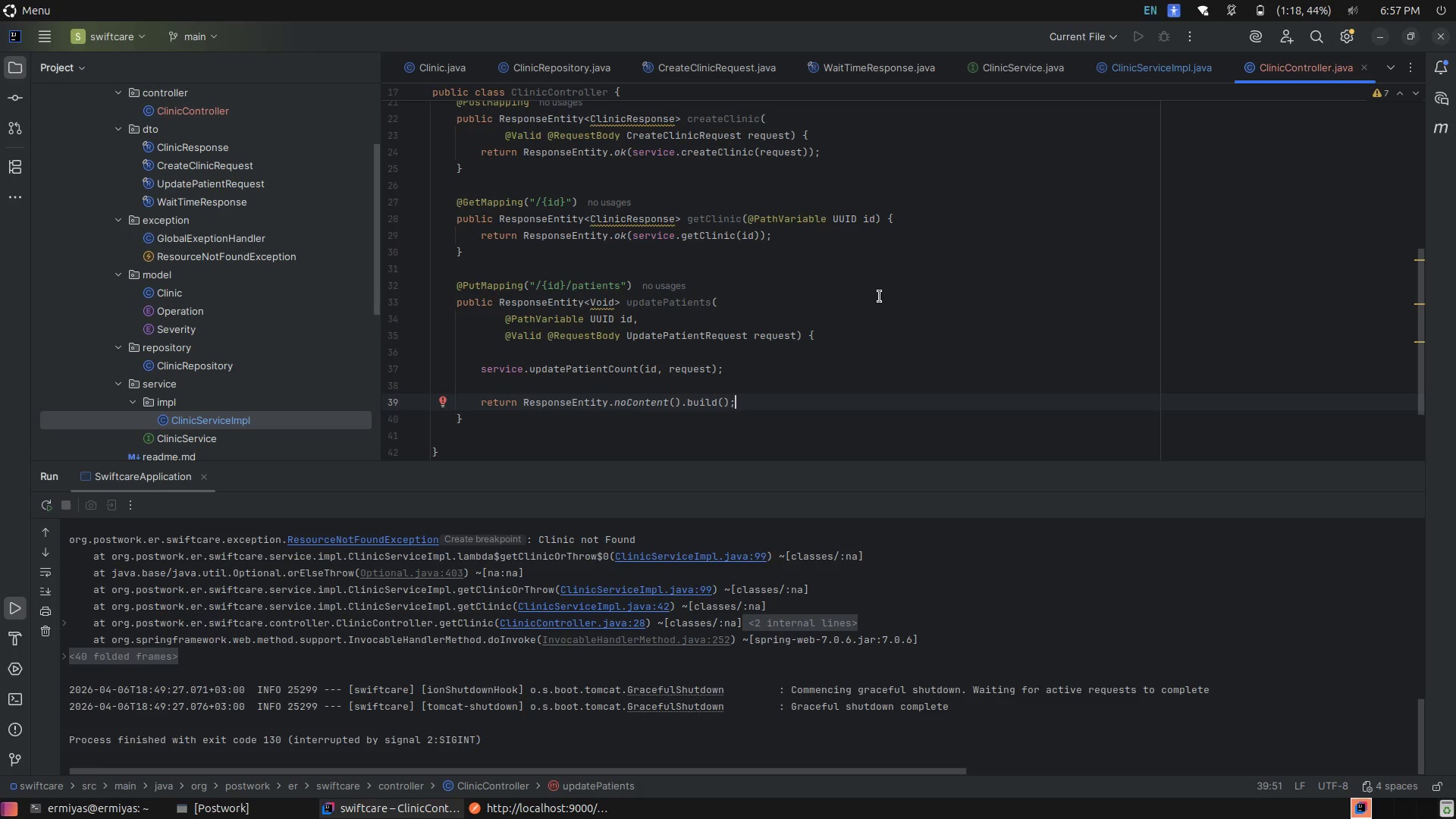 
left_click([880, 297])
 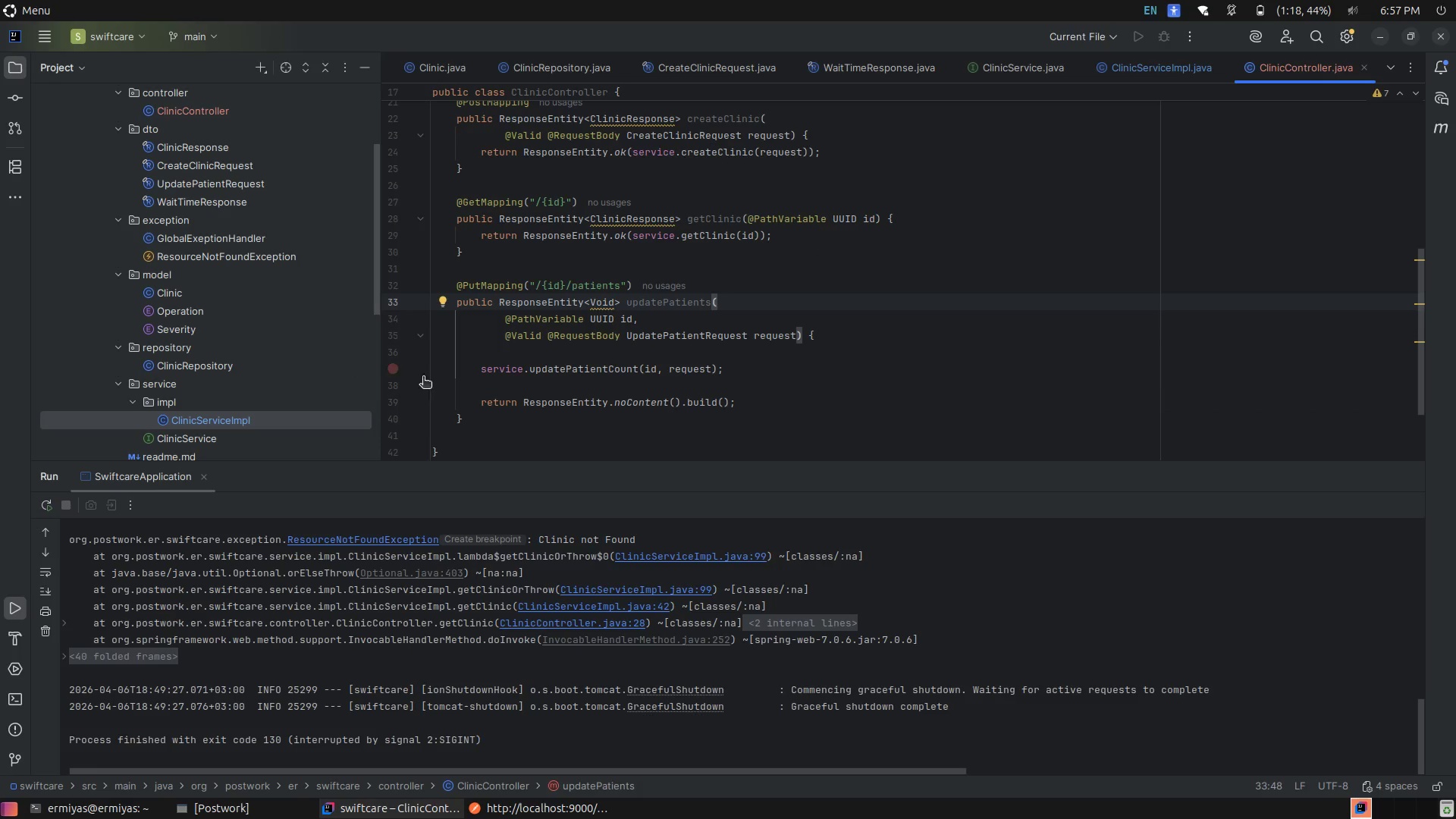 
left_click([482, 411])
 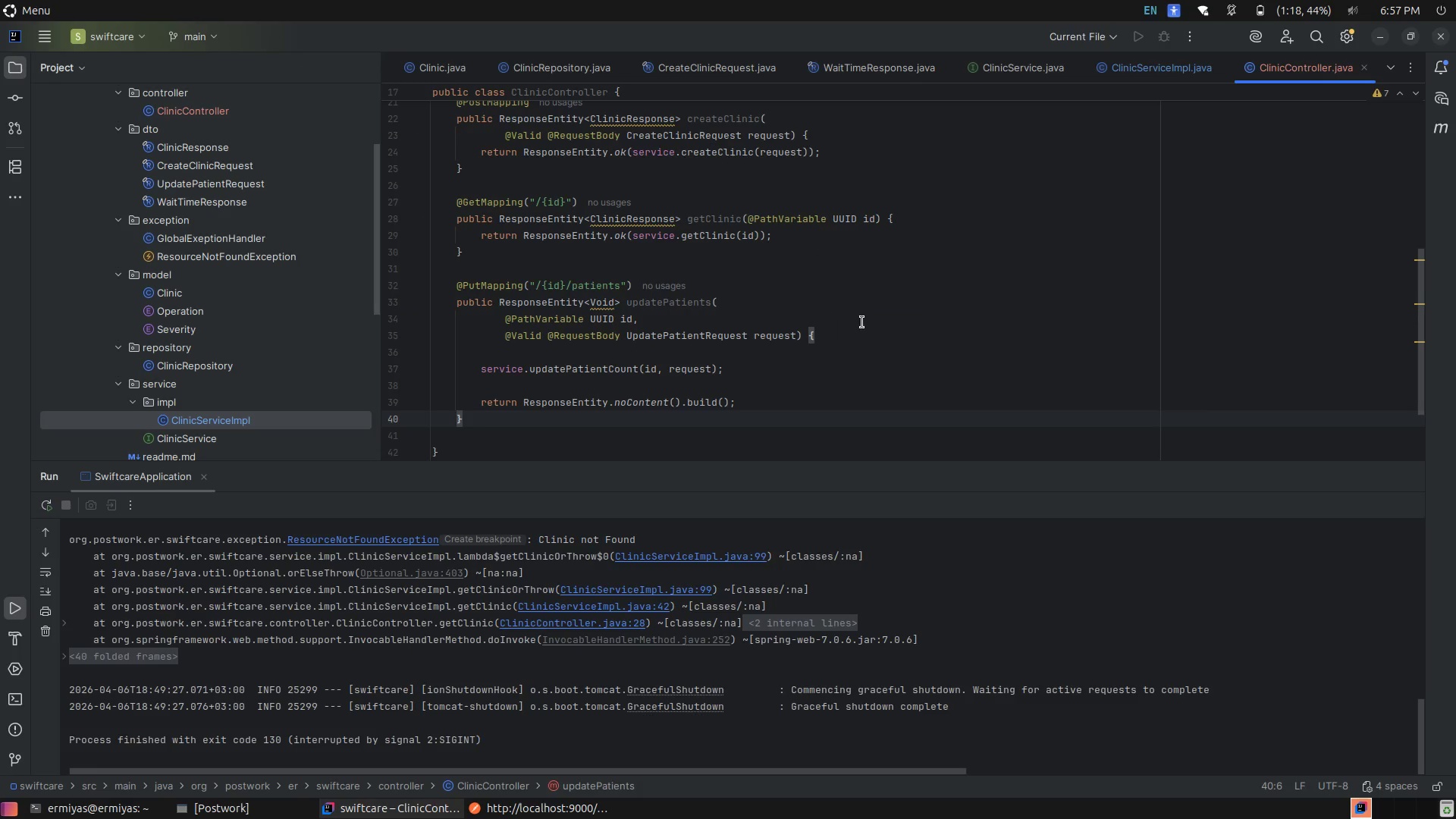 
left_click([893, 316])
 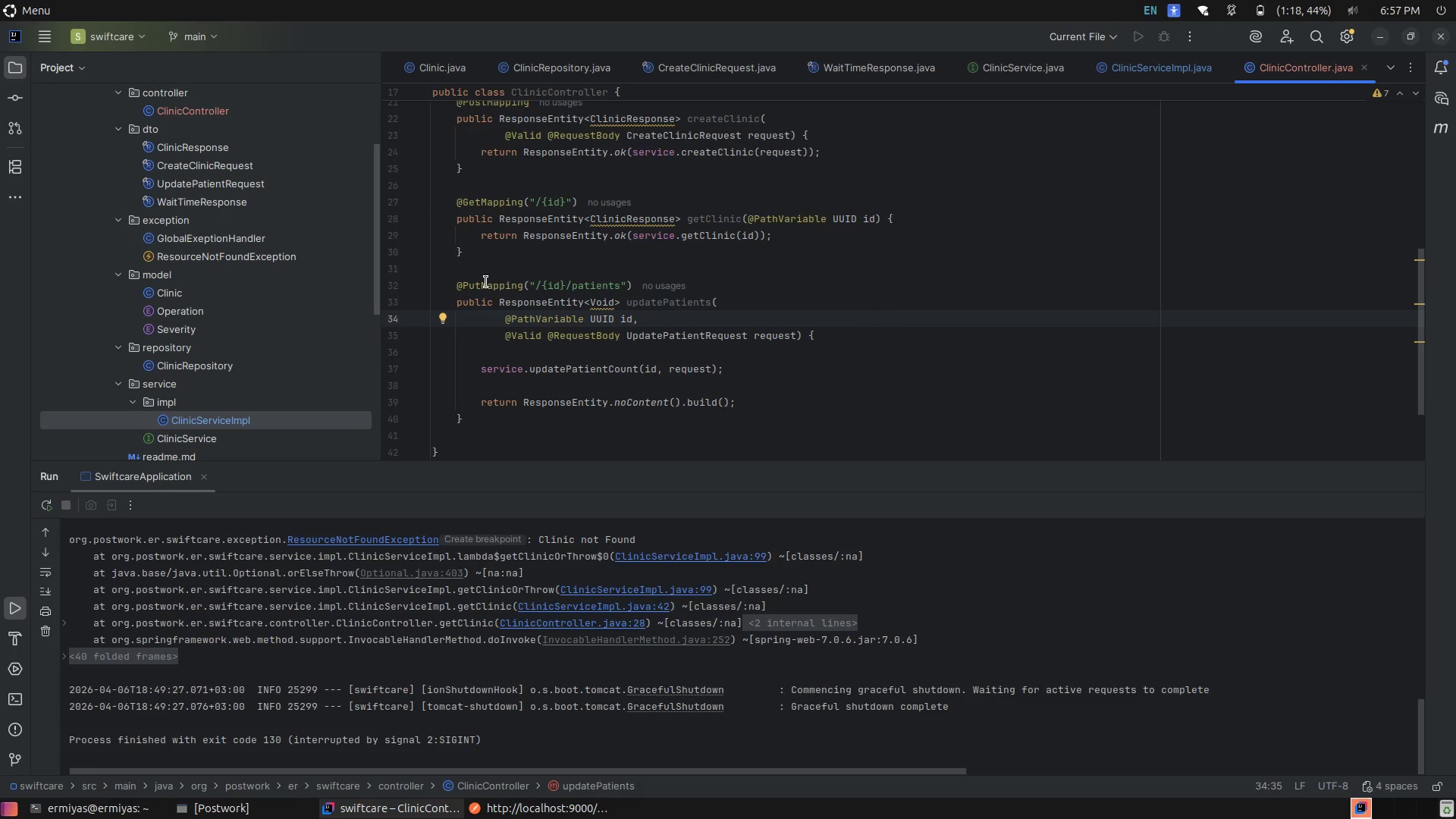 
left_click([491, 286])
 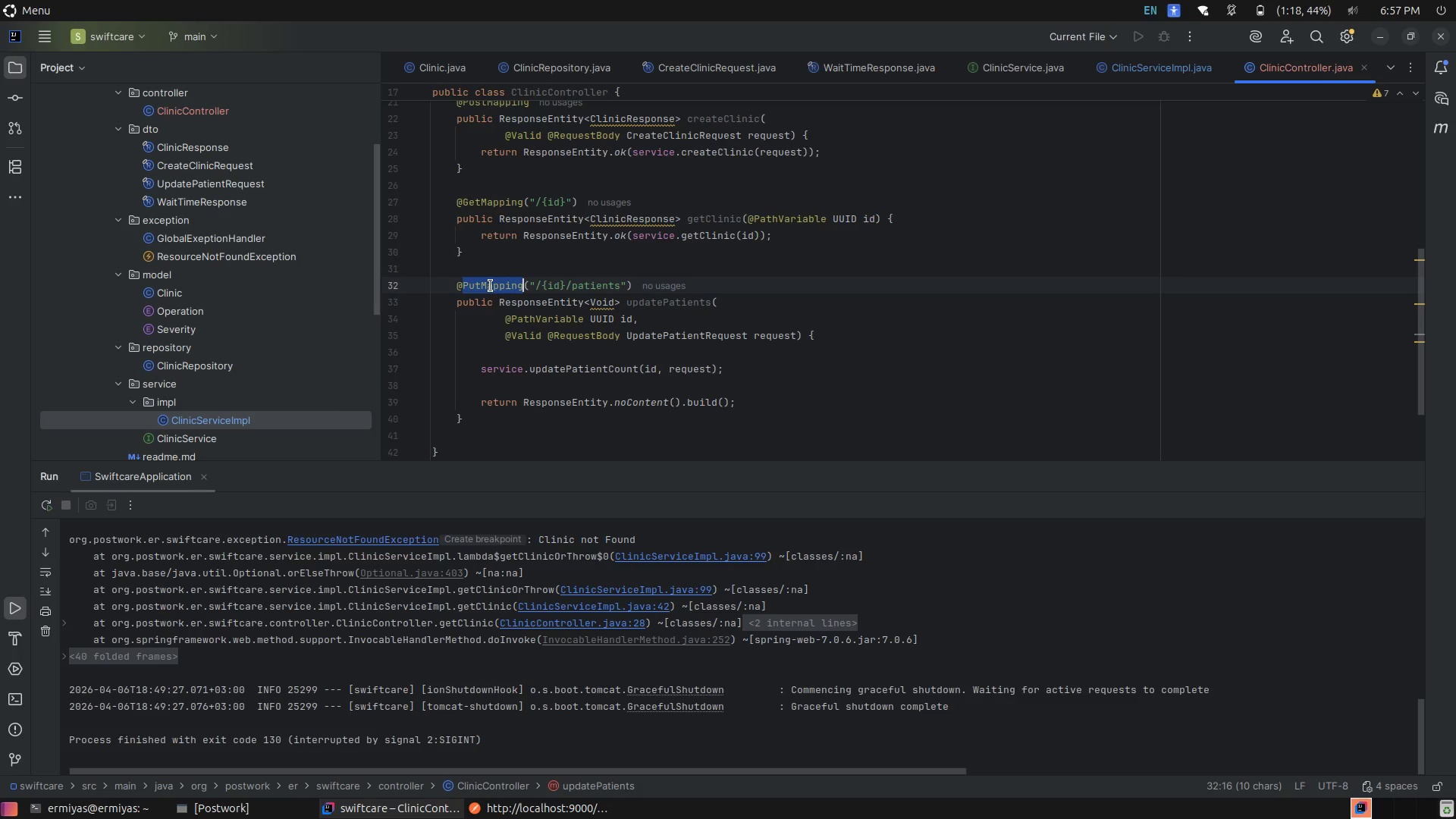 
left_click([491, 286])
 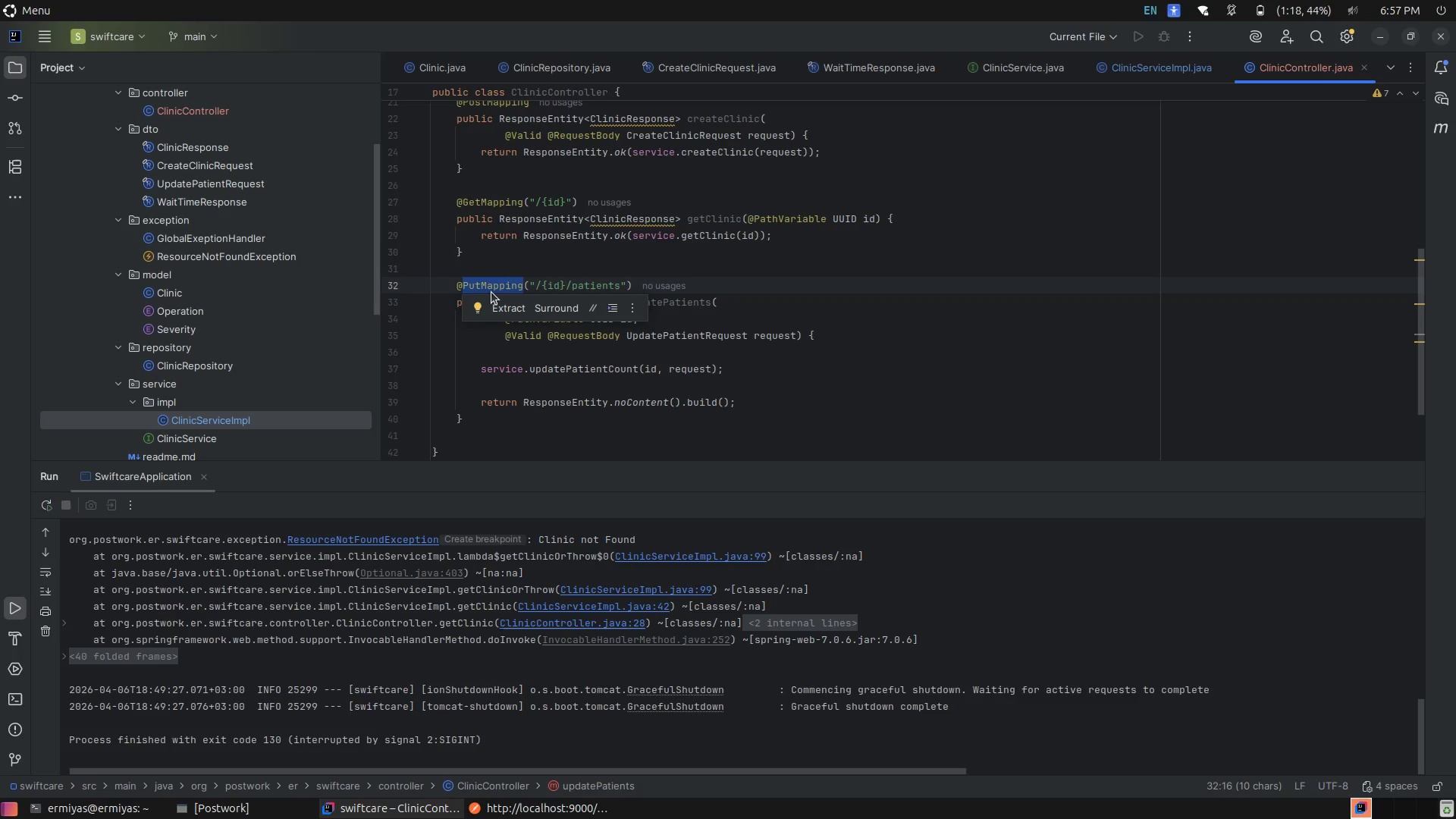 
hold_key(key=ShiftLeft, duration=0.51)
 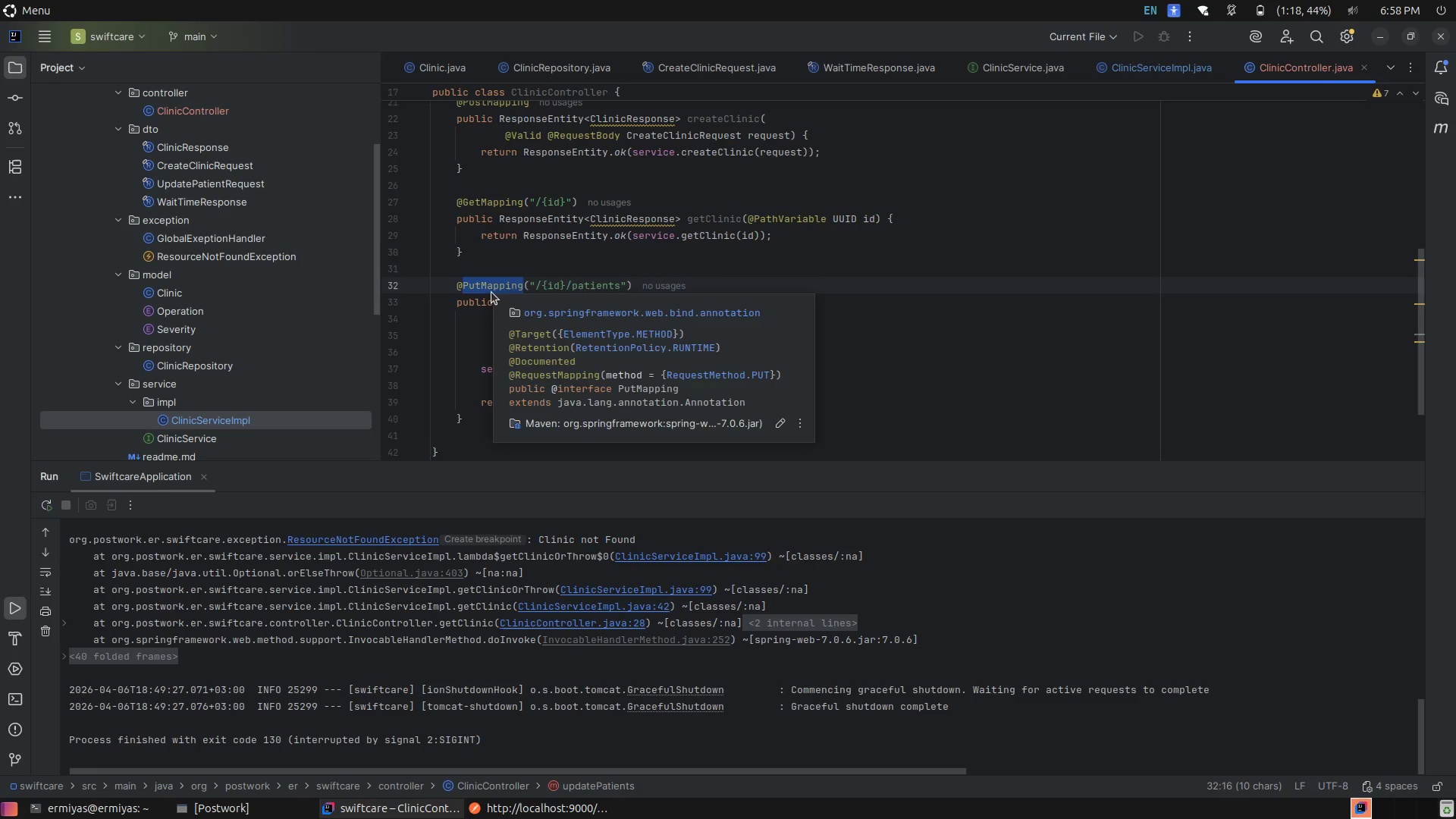 
type(Pat)
 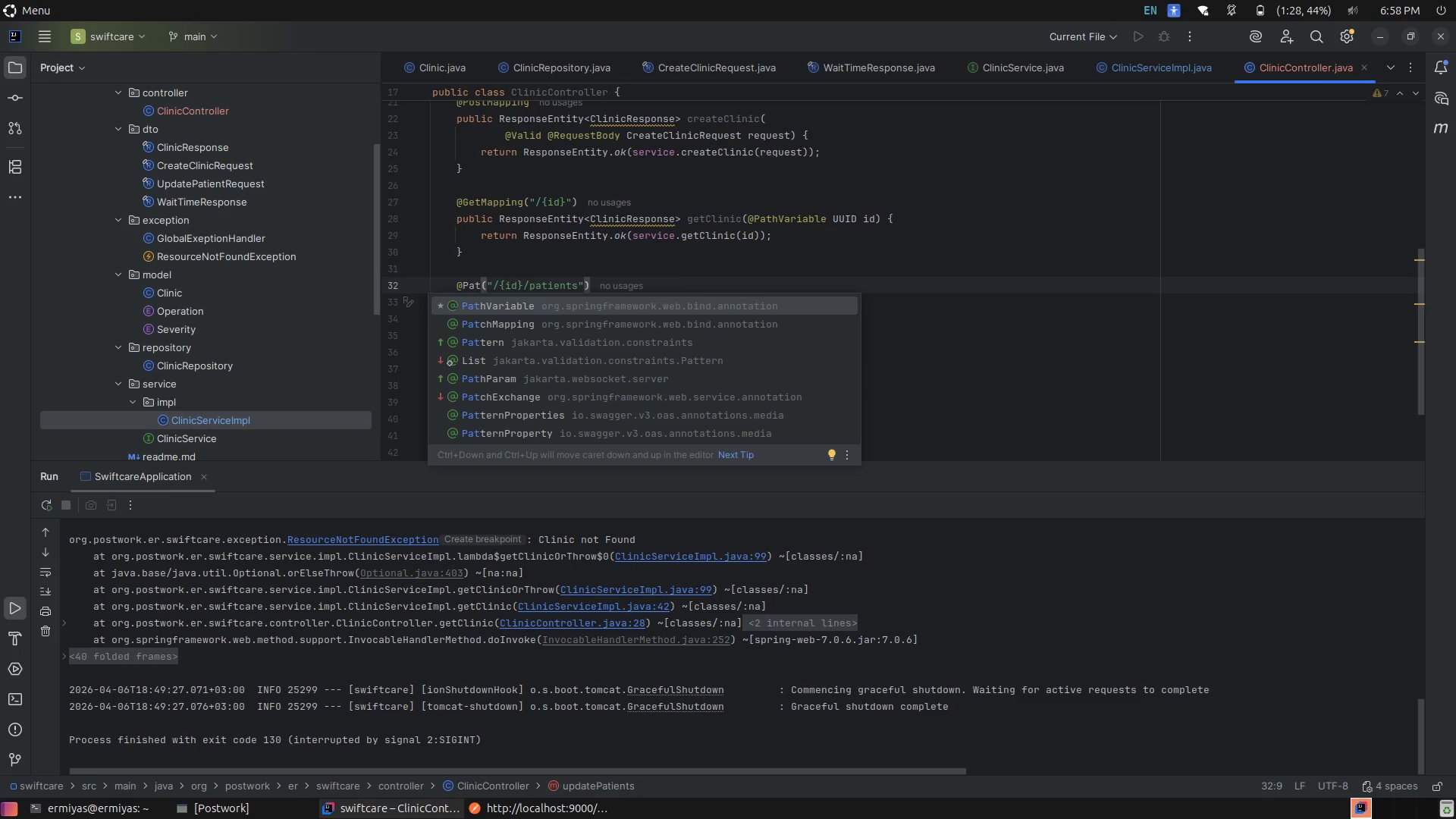 
key(ArrowDown)
 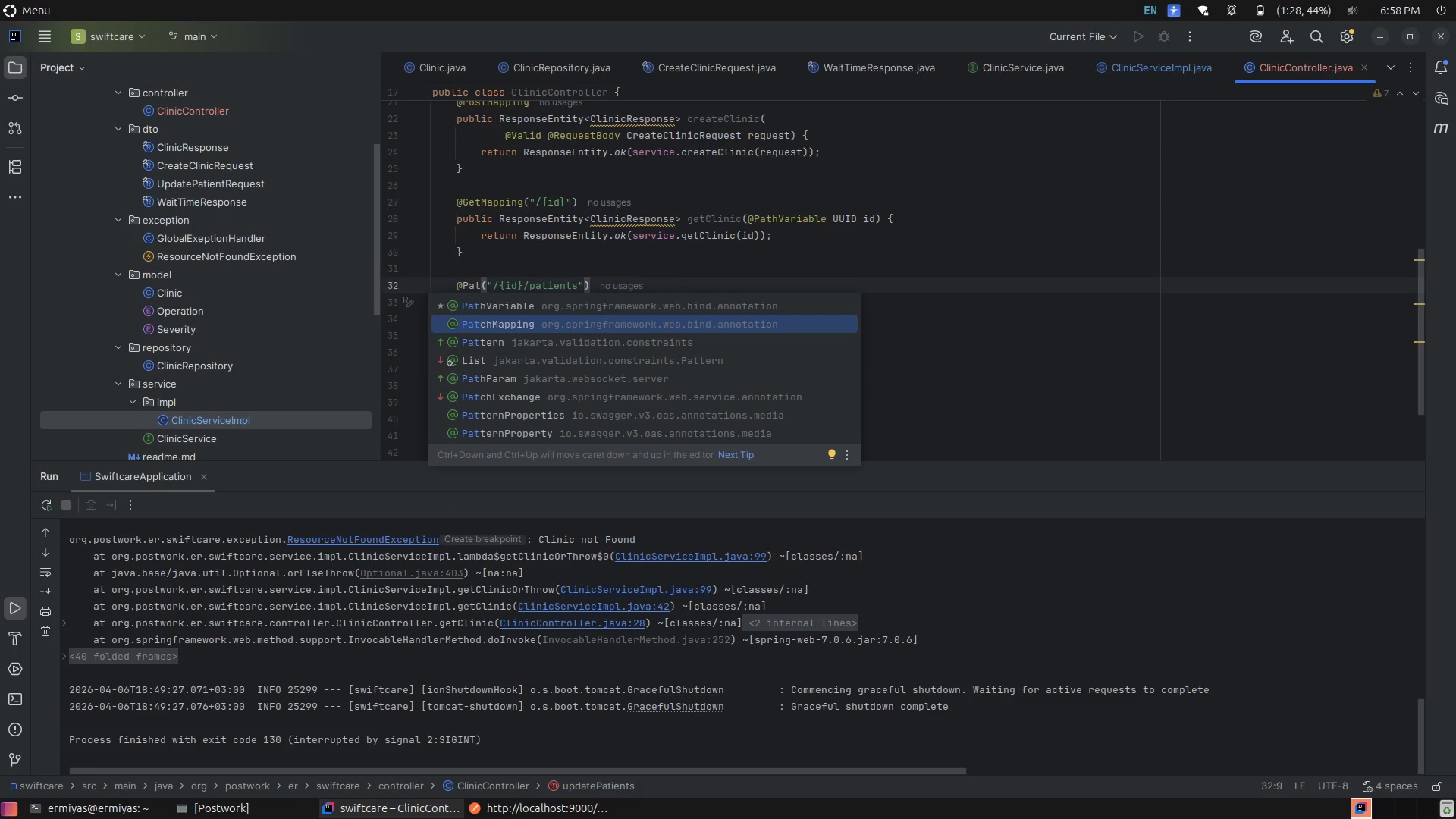 
key(Enter)
 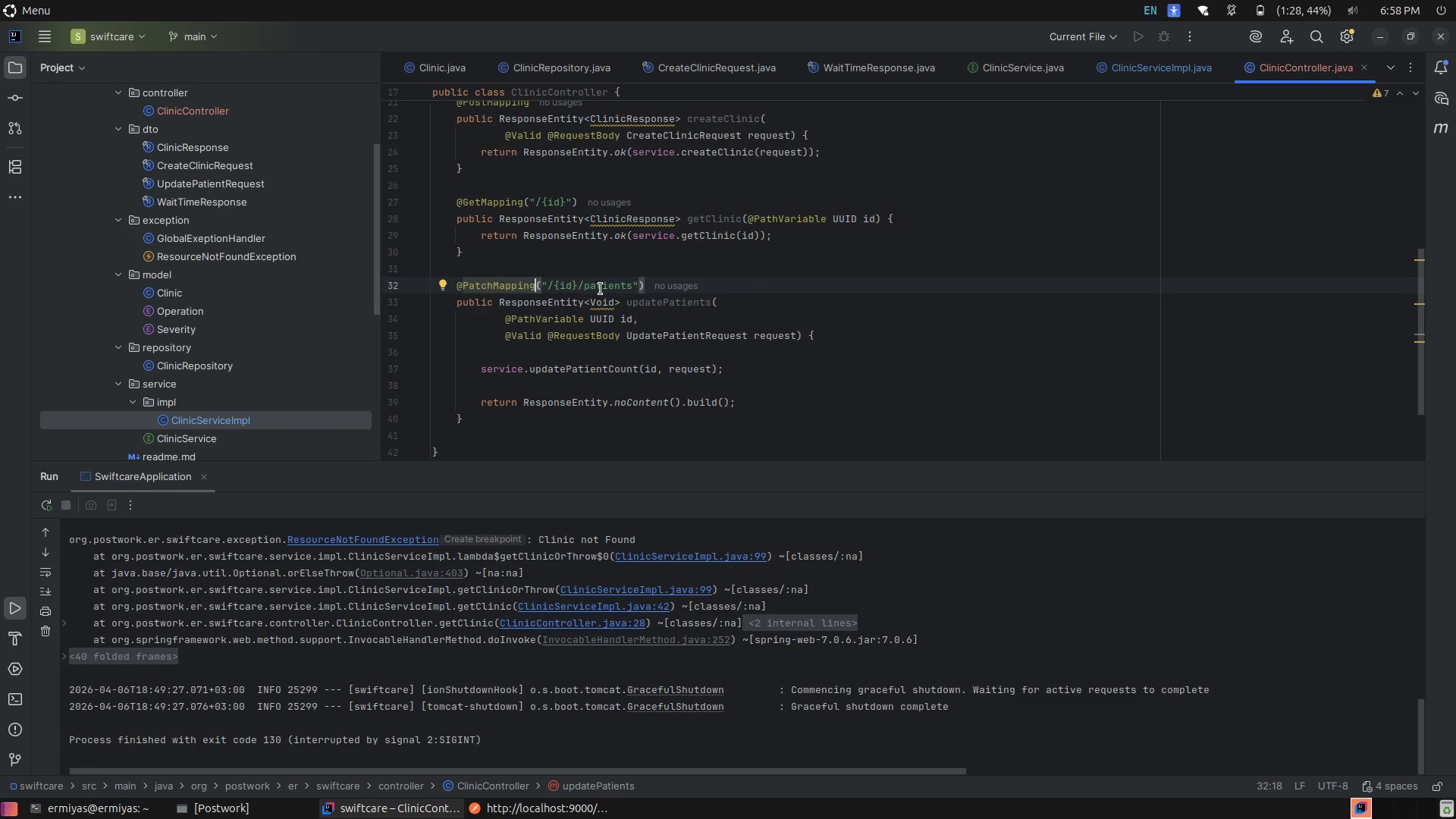 
left_click([657, 289])
 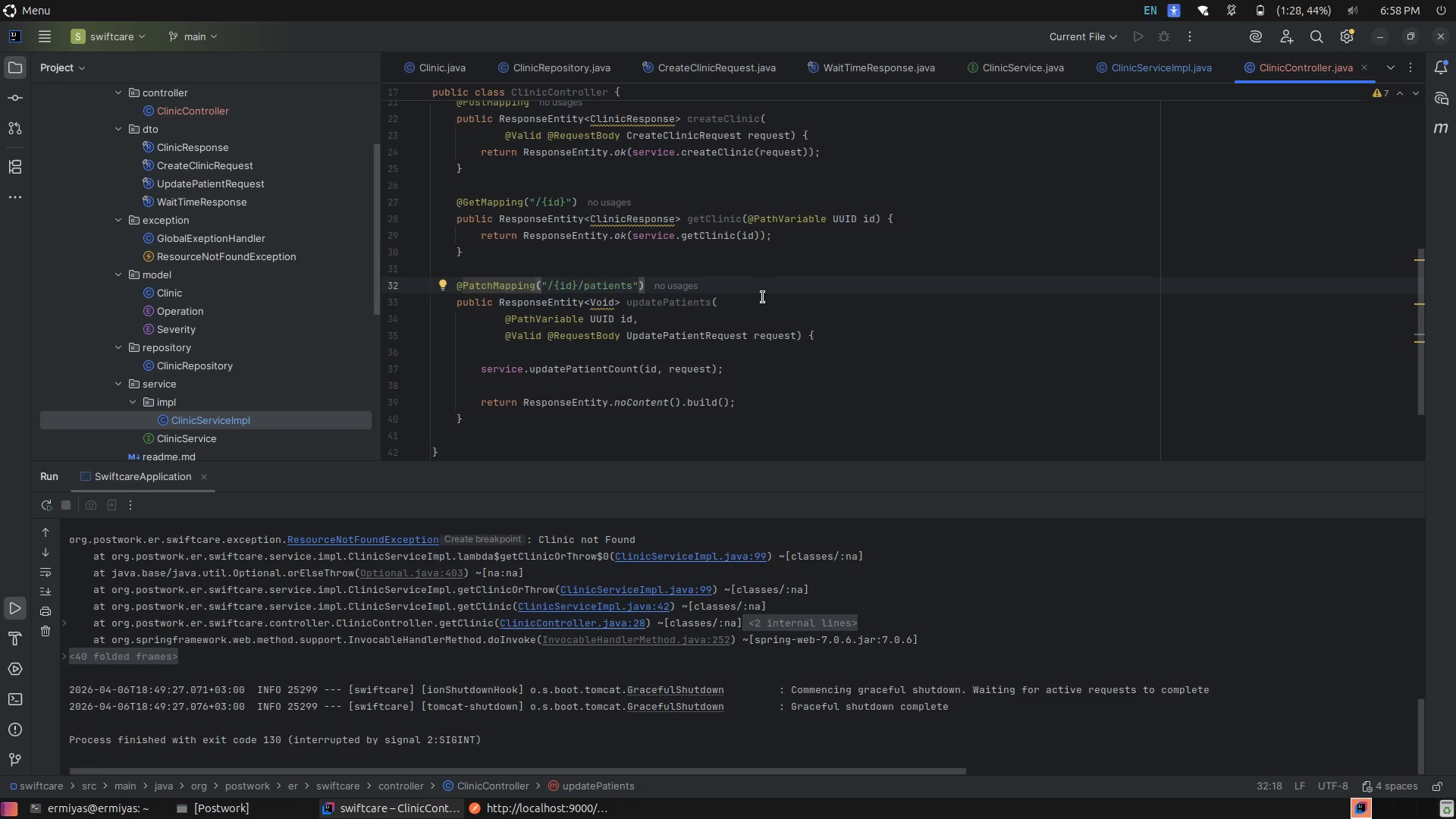 
left_click([862, 269])
 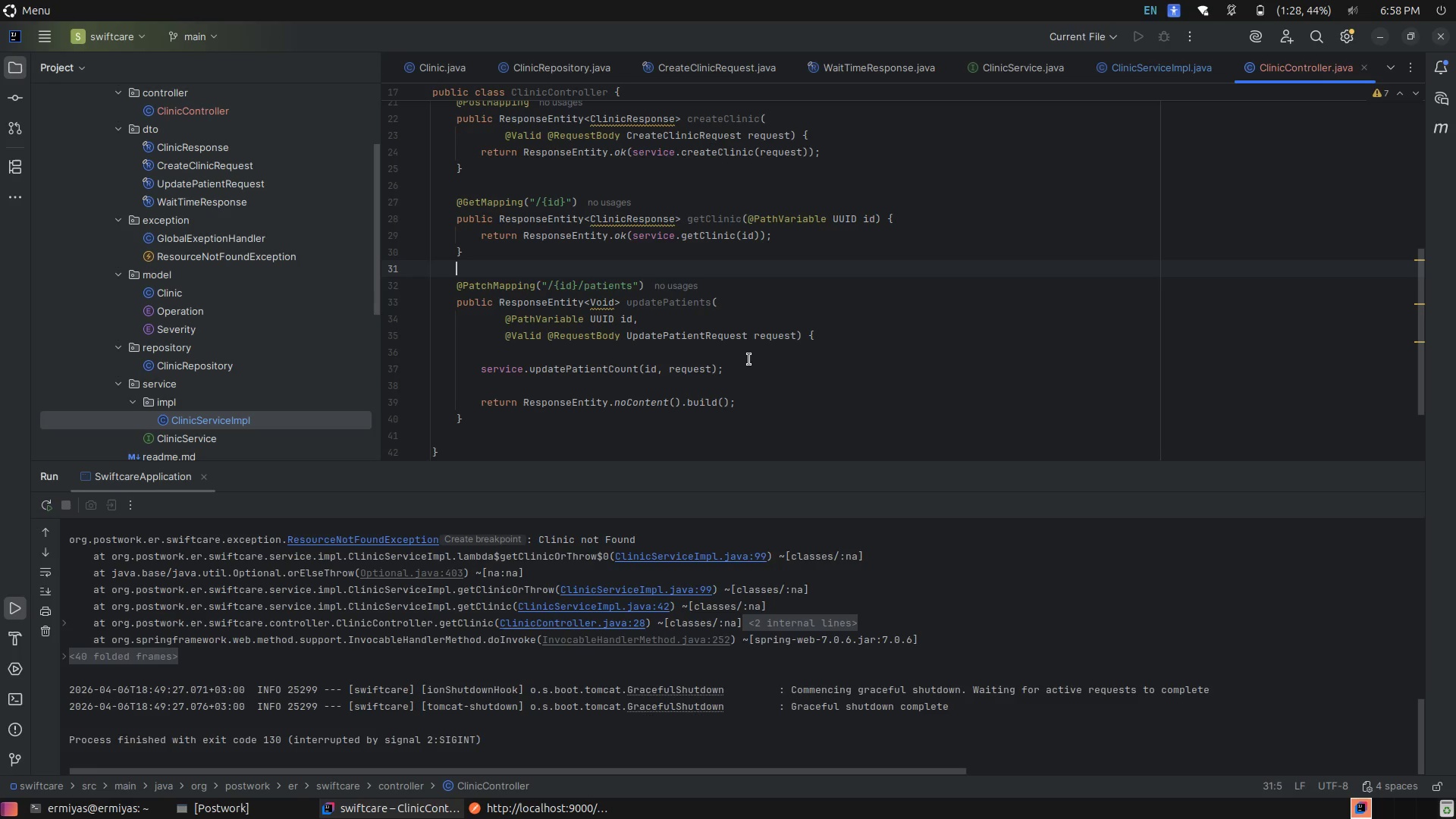 
wait(13.21)
 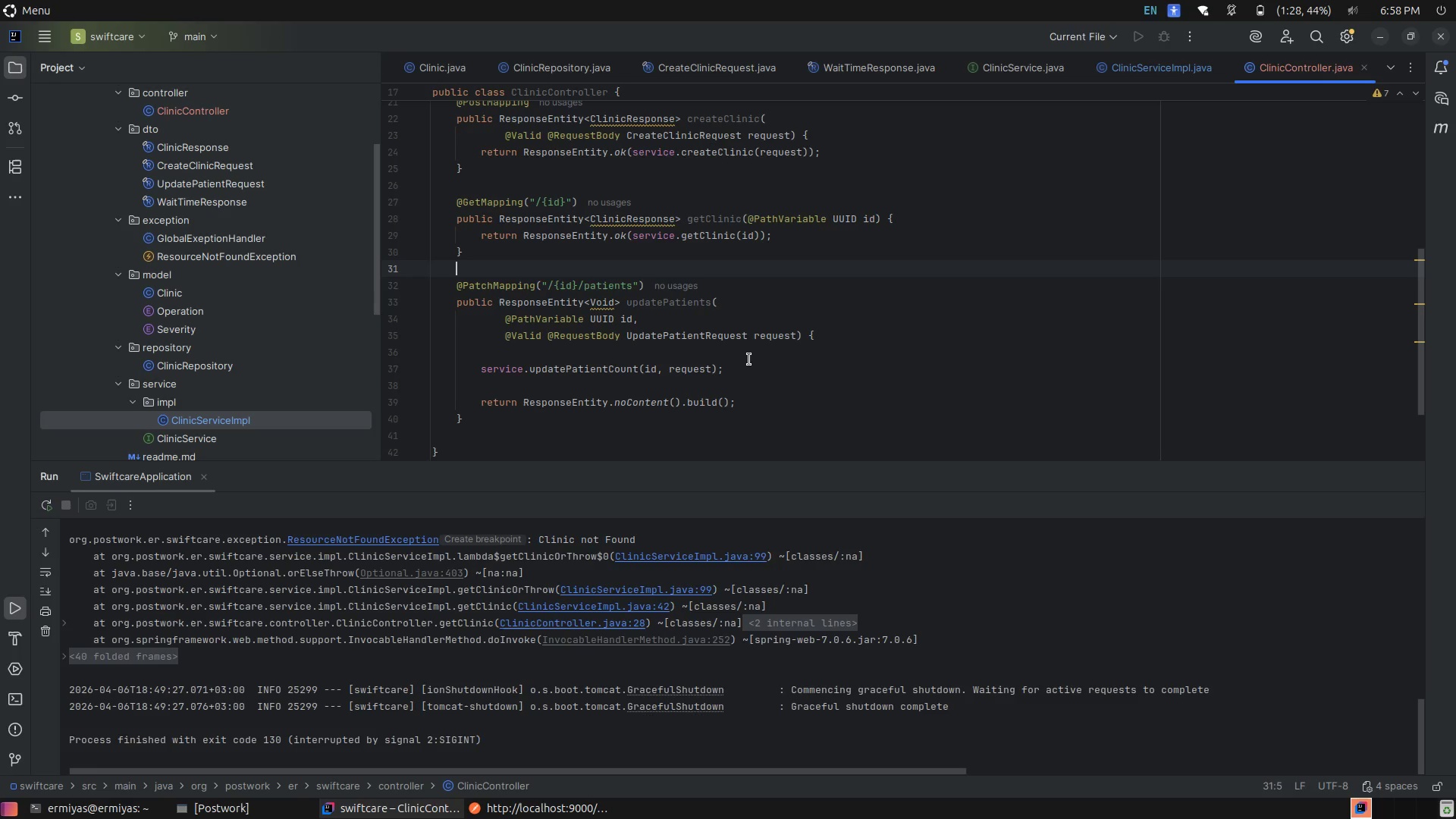 
scroll: coordinate [738, 368], scroll_direction: up, amount: 1.0
 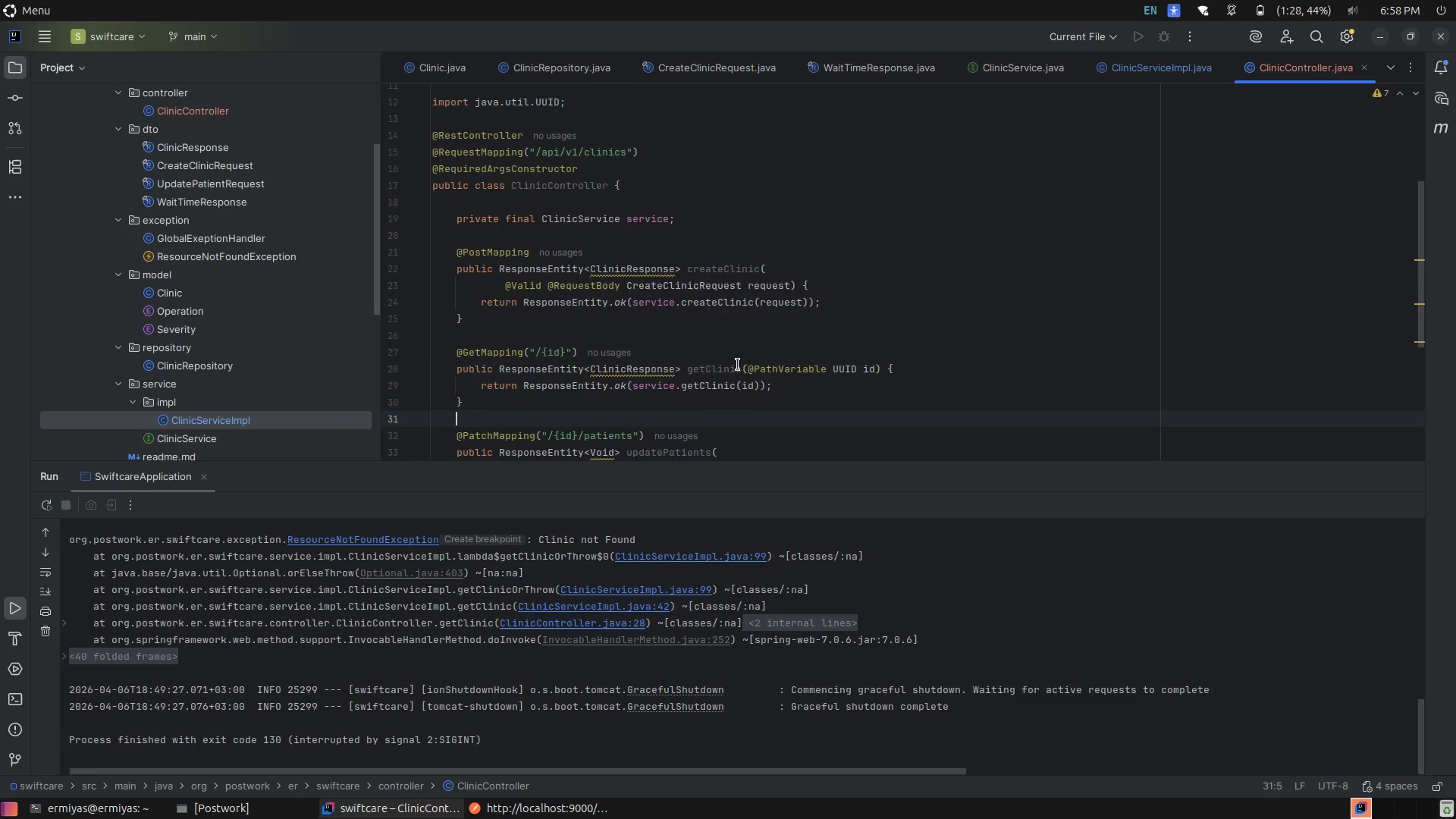 
scroll: coordinate [738, 365], scroll_direction: down, amount: 2.0
 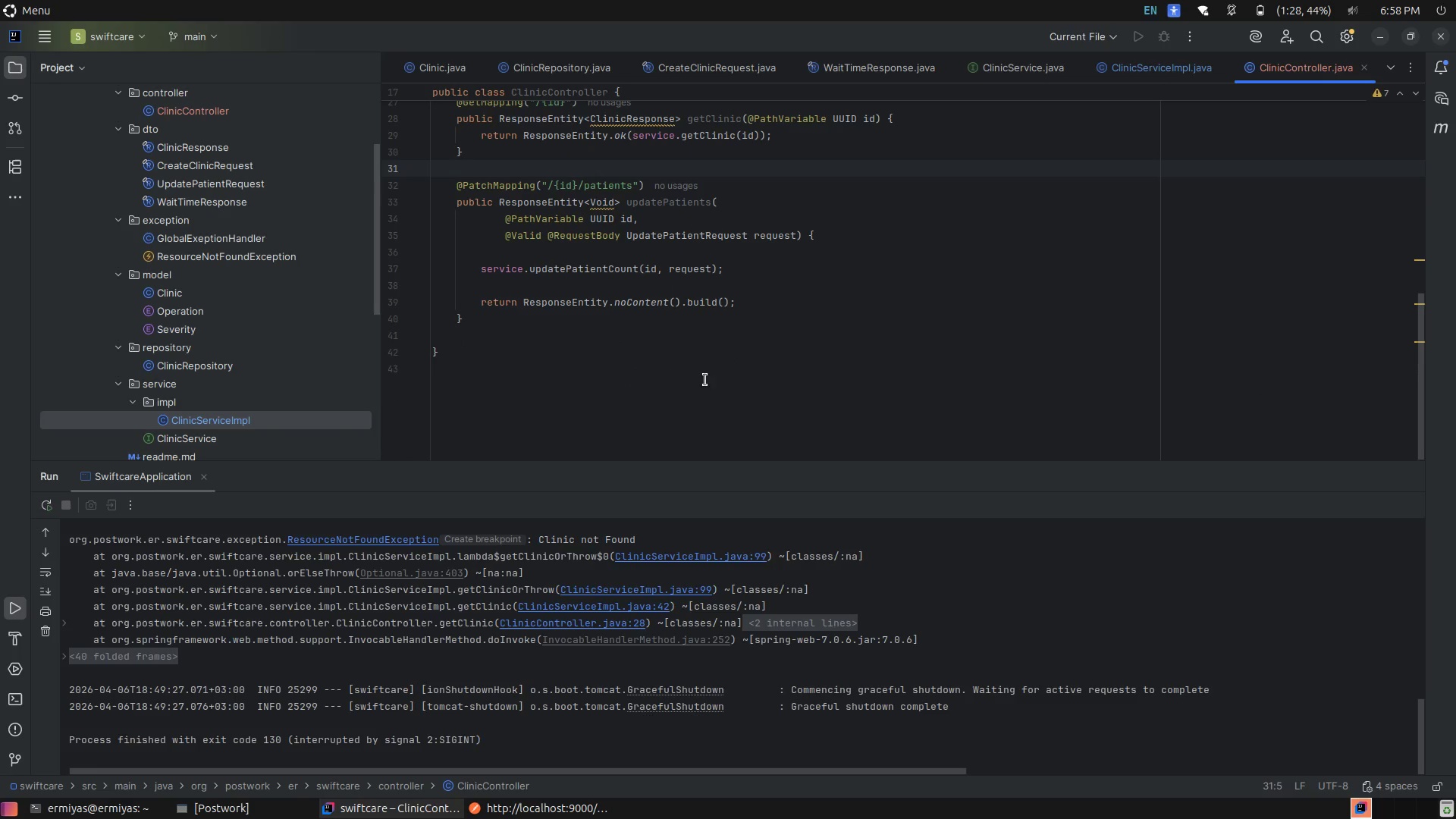 
left_click([567, 817])
 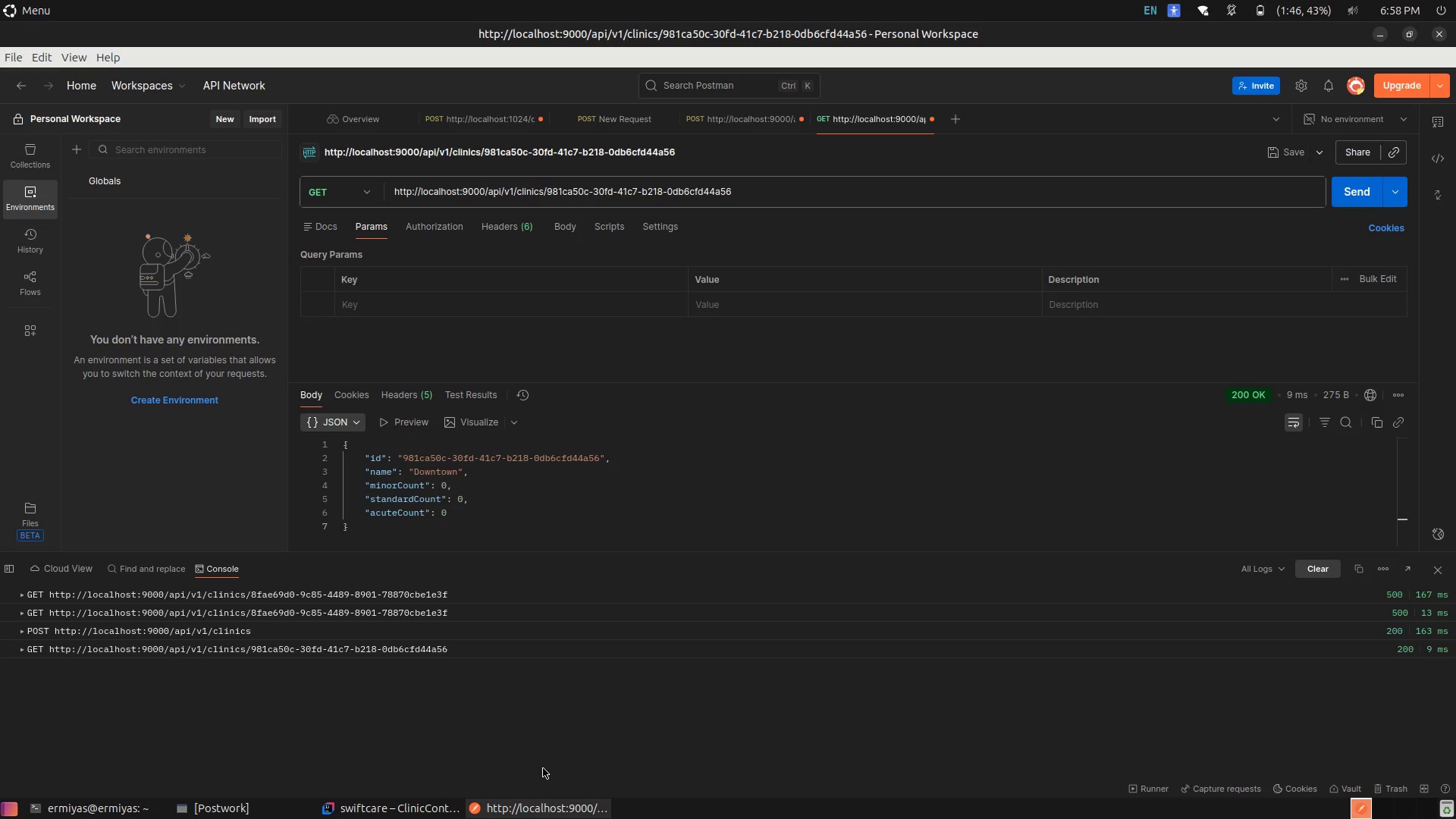 
wait(7.74)
 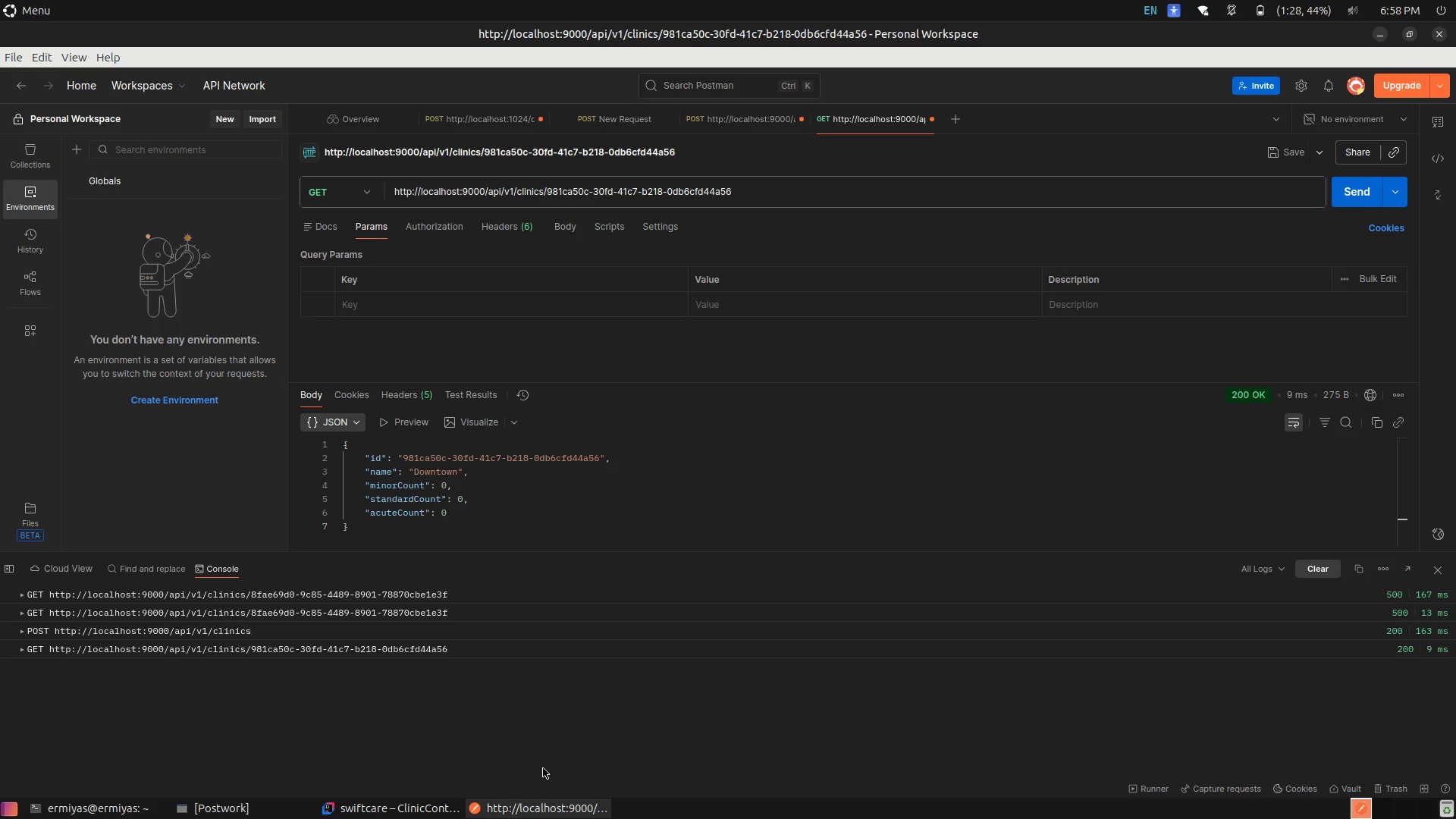 
left_click([369, 818])
 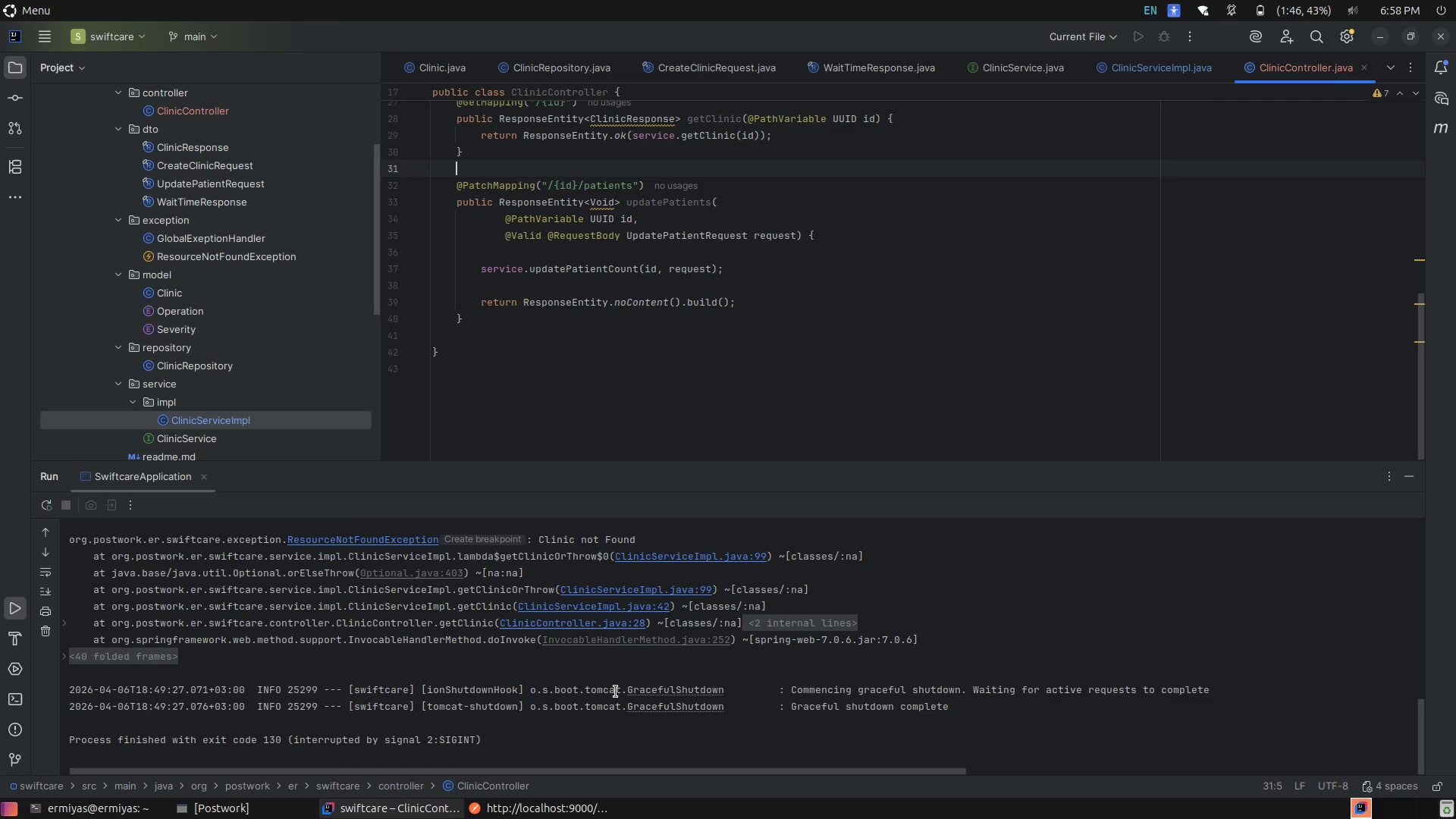 
left_click([611, 710])
 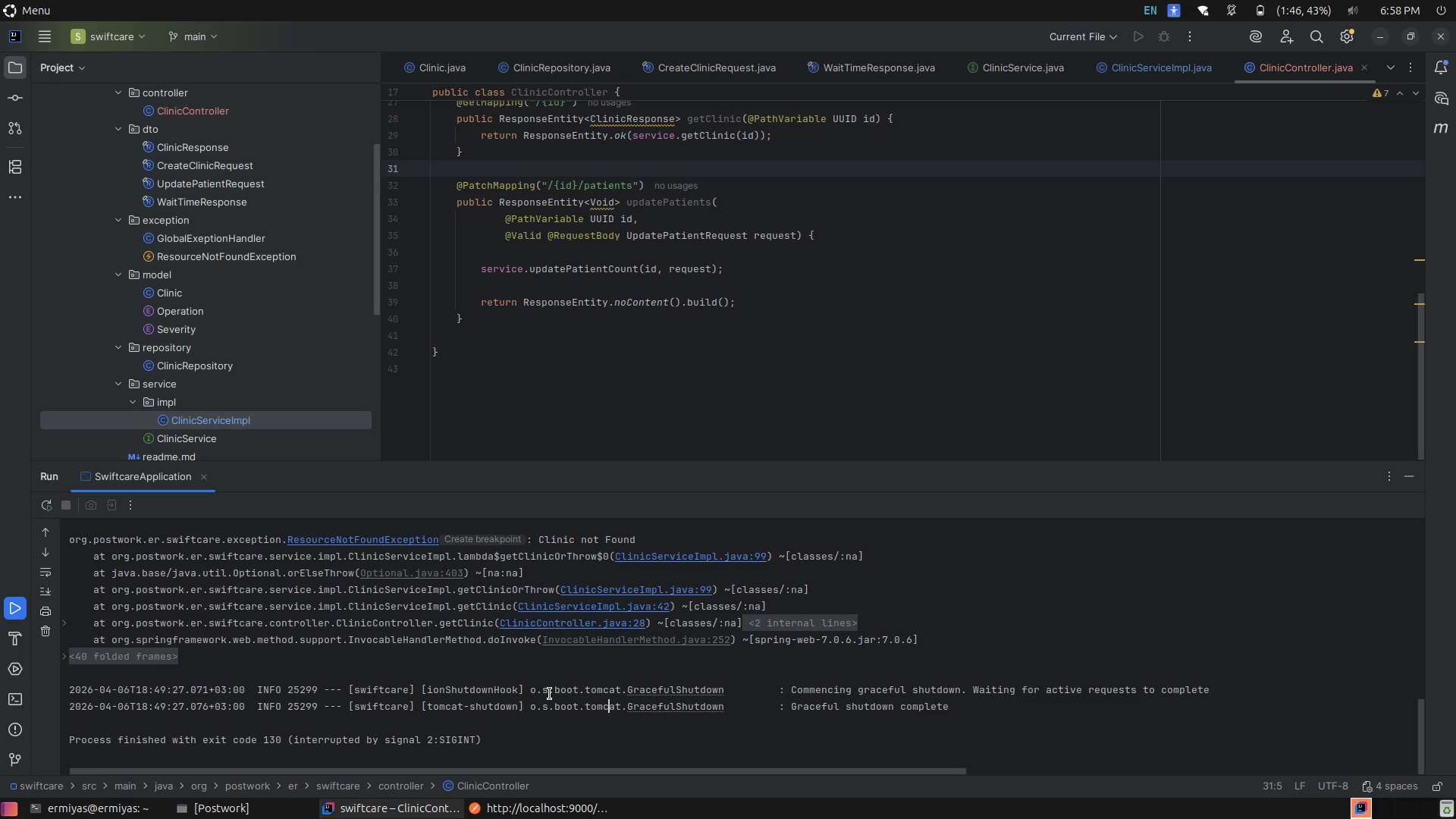 
wait(6.33)
 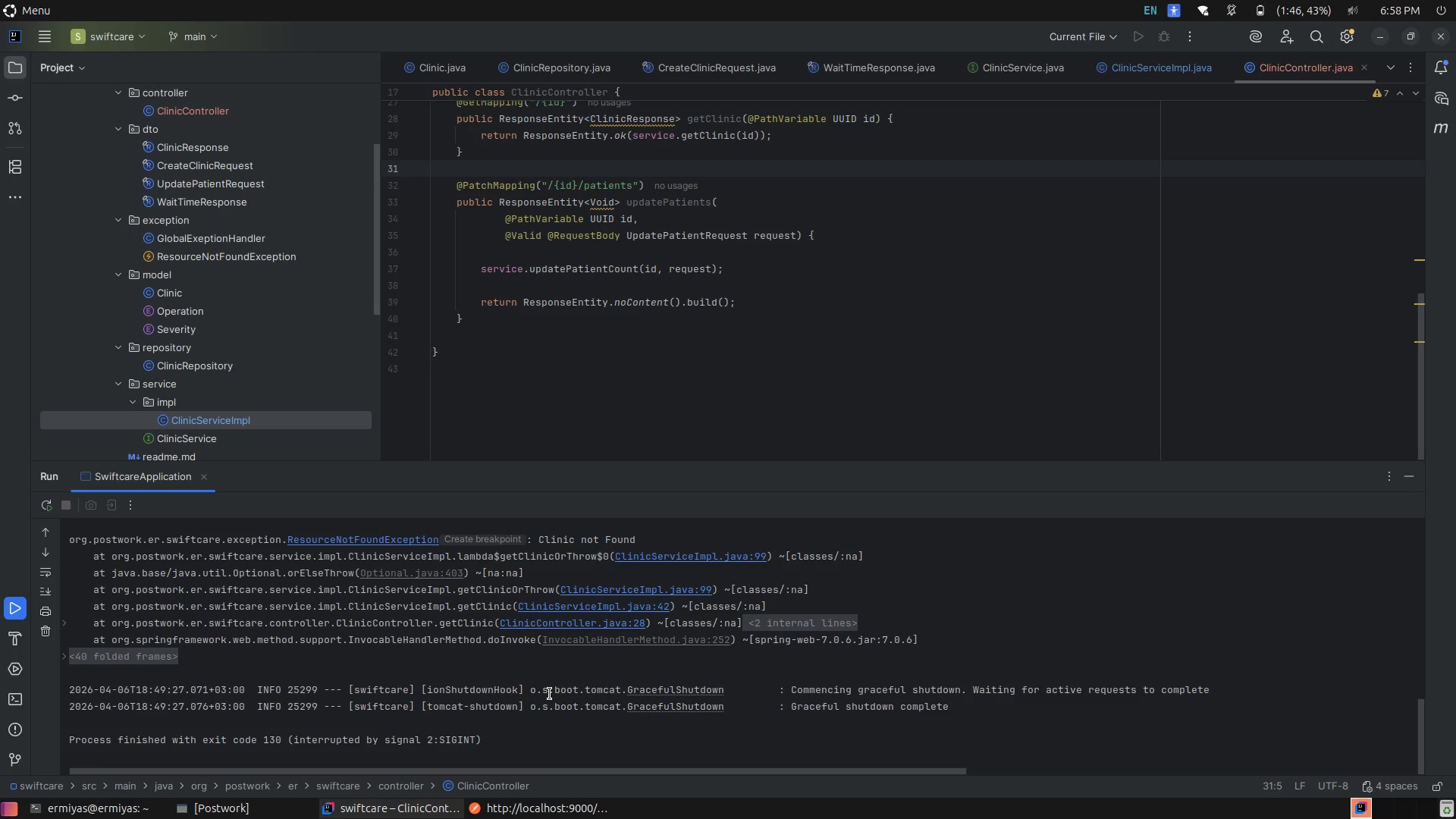 
scroll: coordinate [523, 649], scroll_direction: up, amount: 4.0
 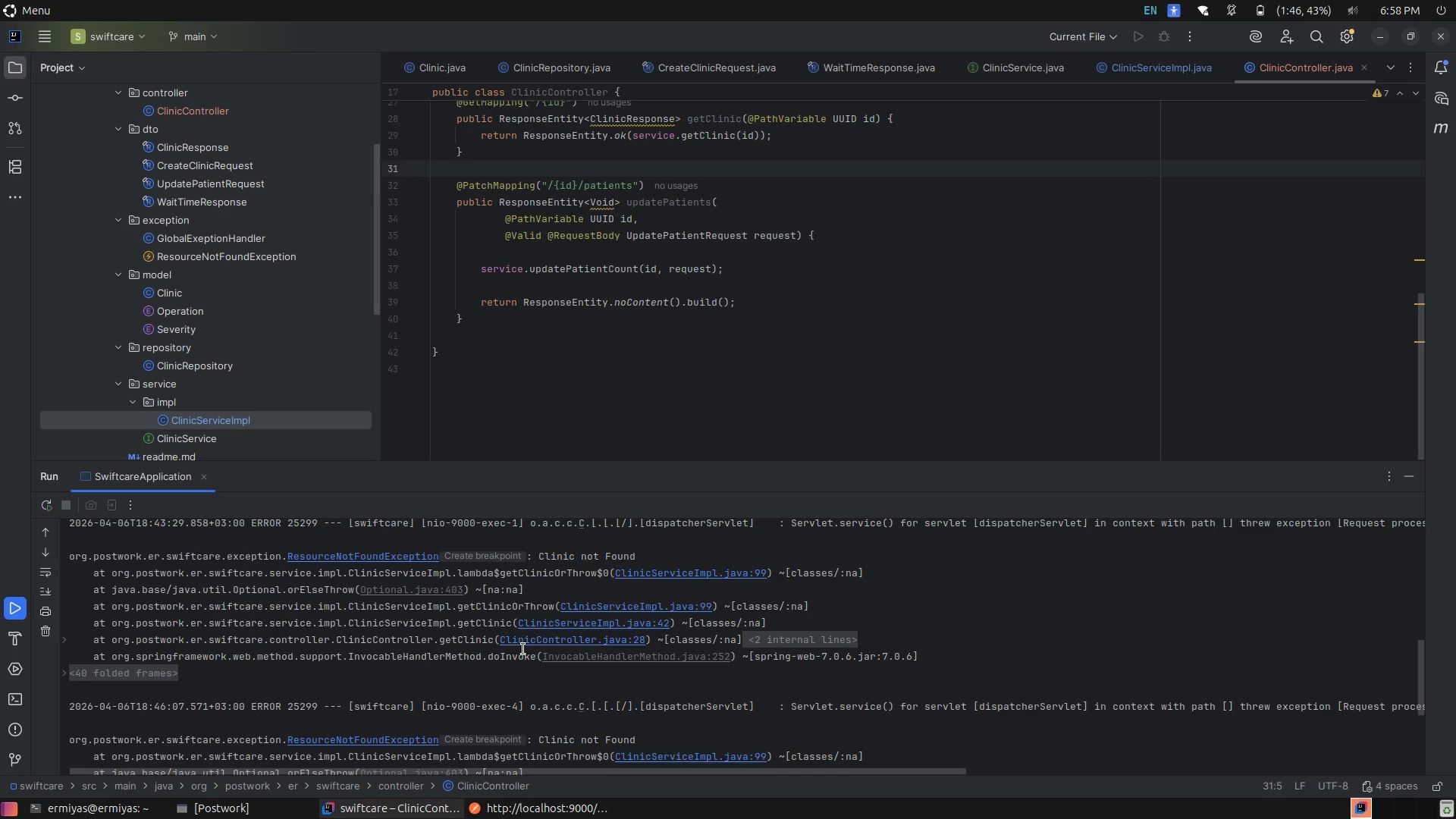 
scroll: coordinate [523, 649], scroll_direction: down, amount: 5.0
 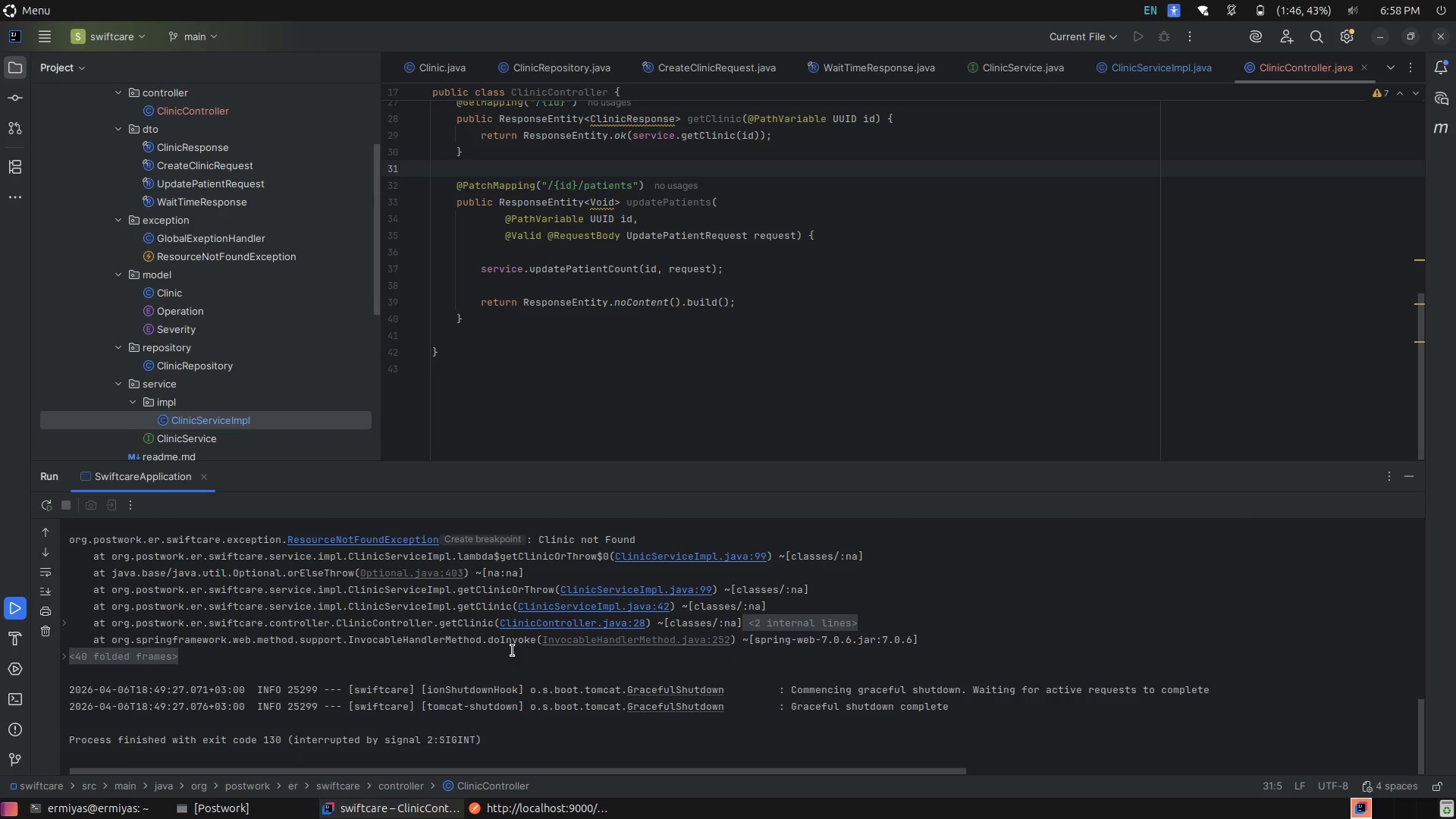 
left_click([457, 670])
 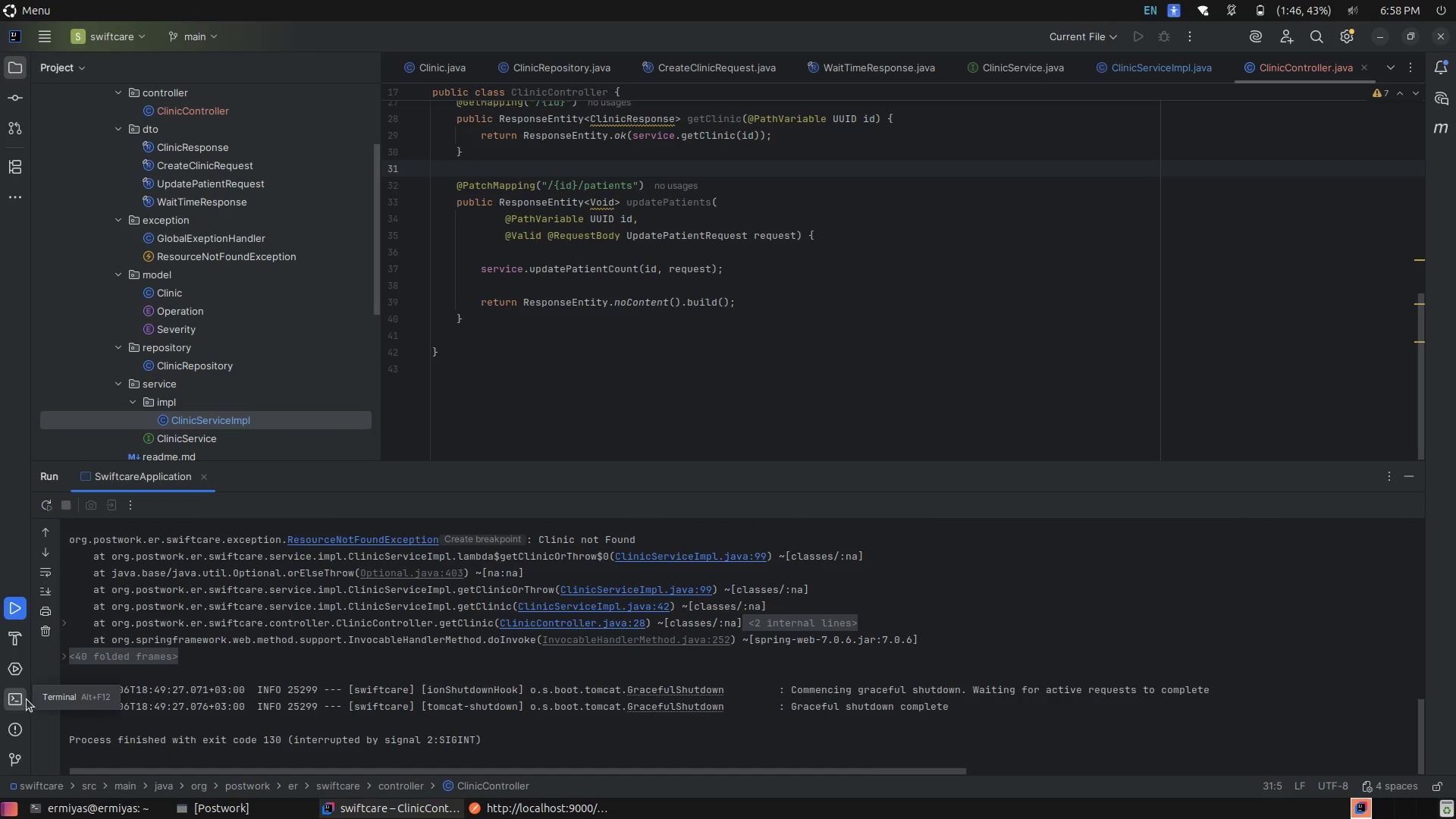 
left_click([20, 702])
 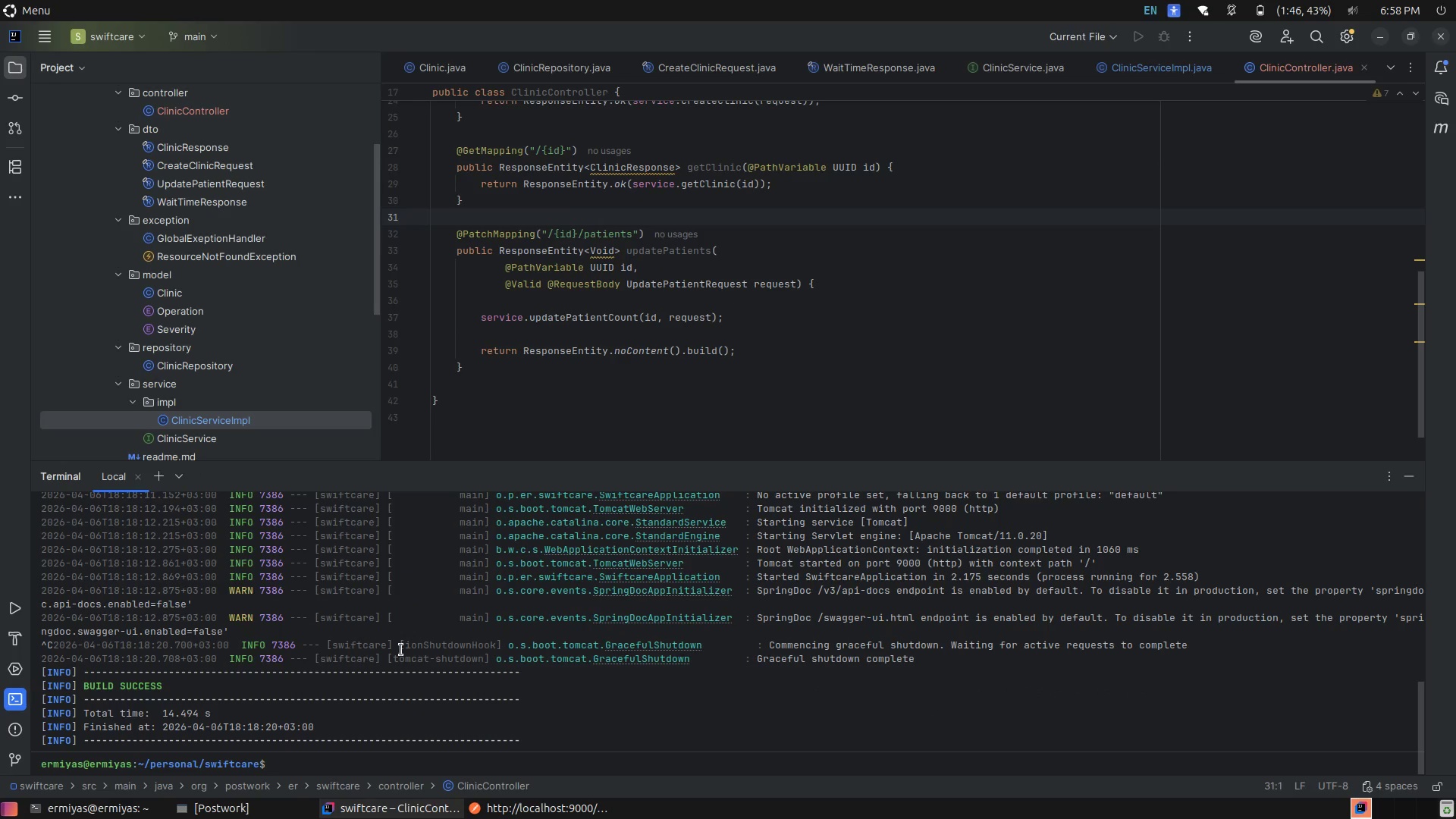 
left_click([401, 650])
 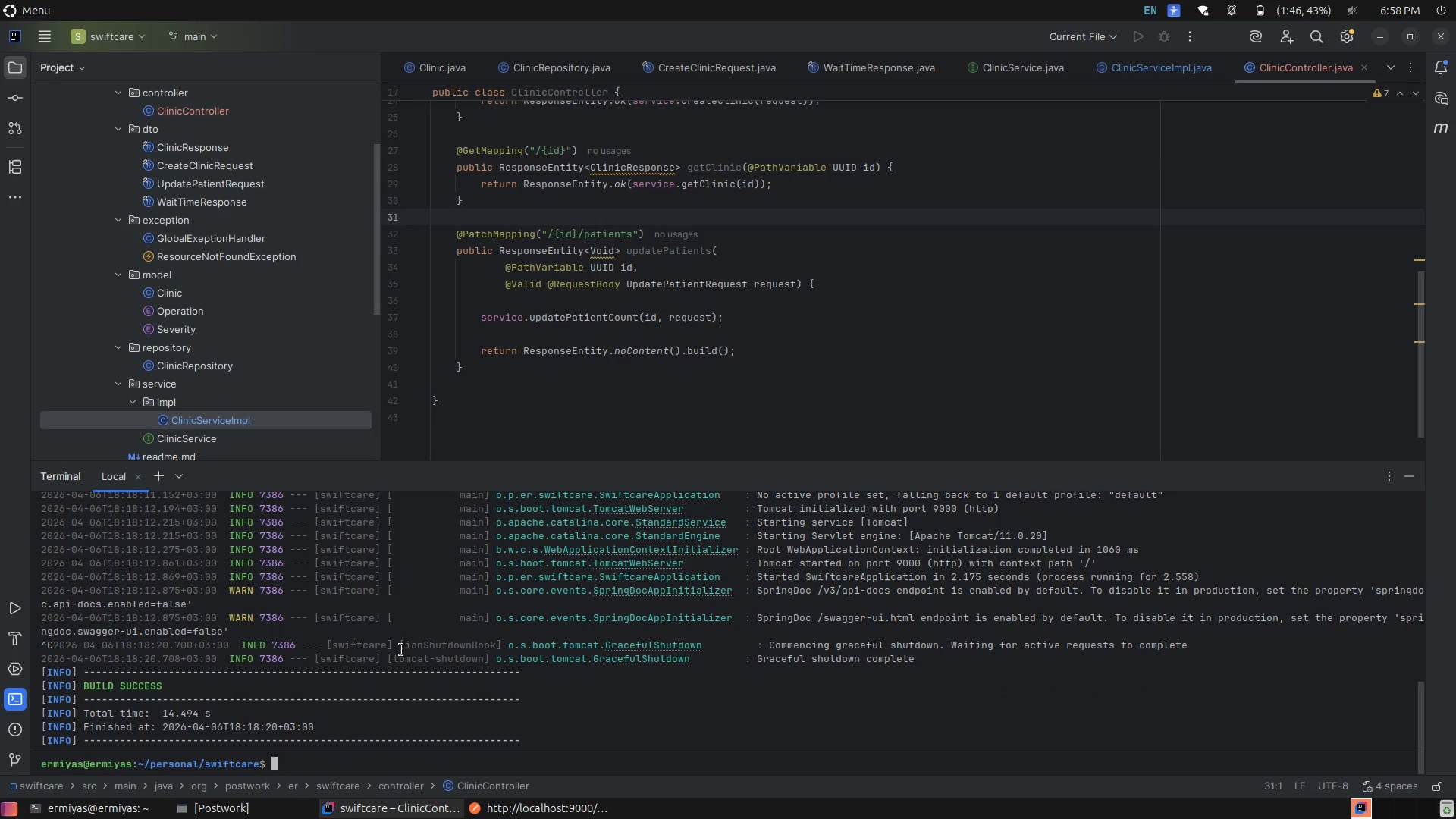 
key(ArrowUp)